 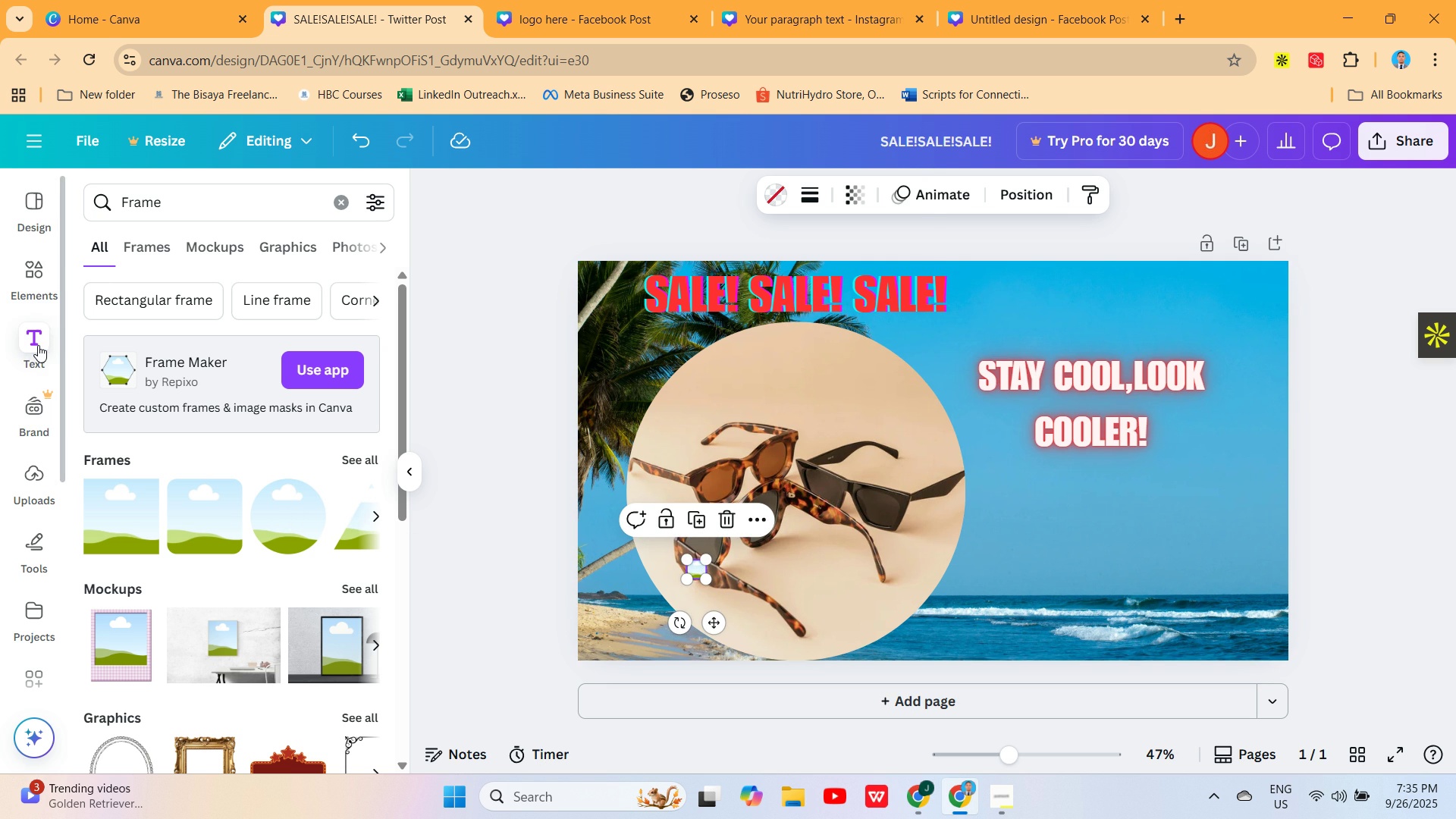 
left_click([215, 262])
 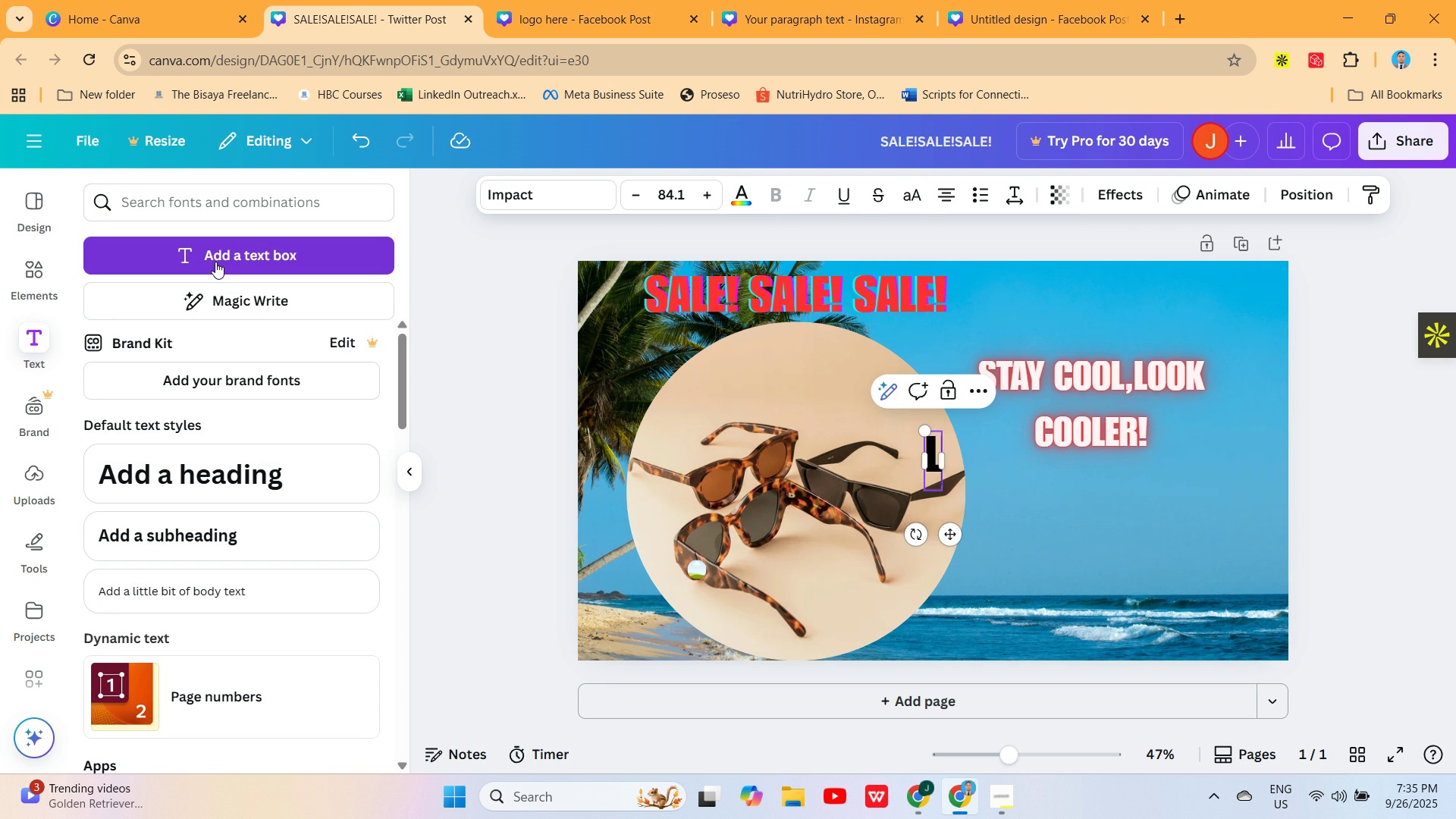 
type(LOH)
key(Backspace)
type(GO HERE)
 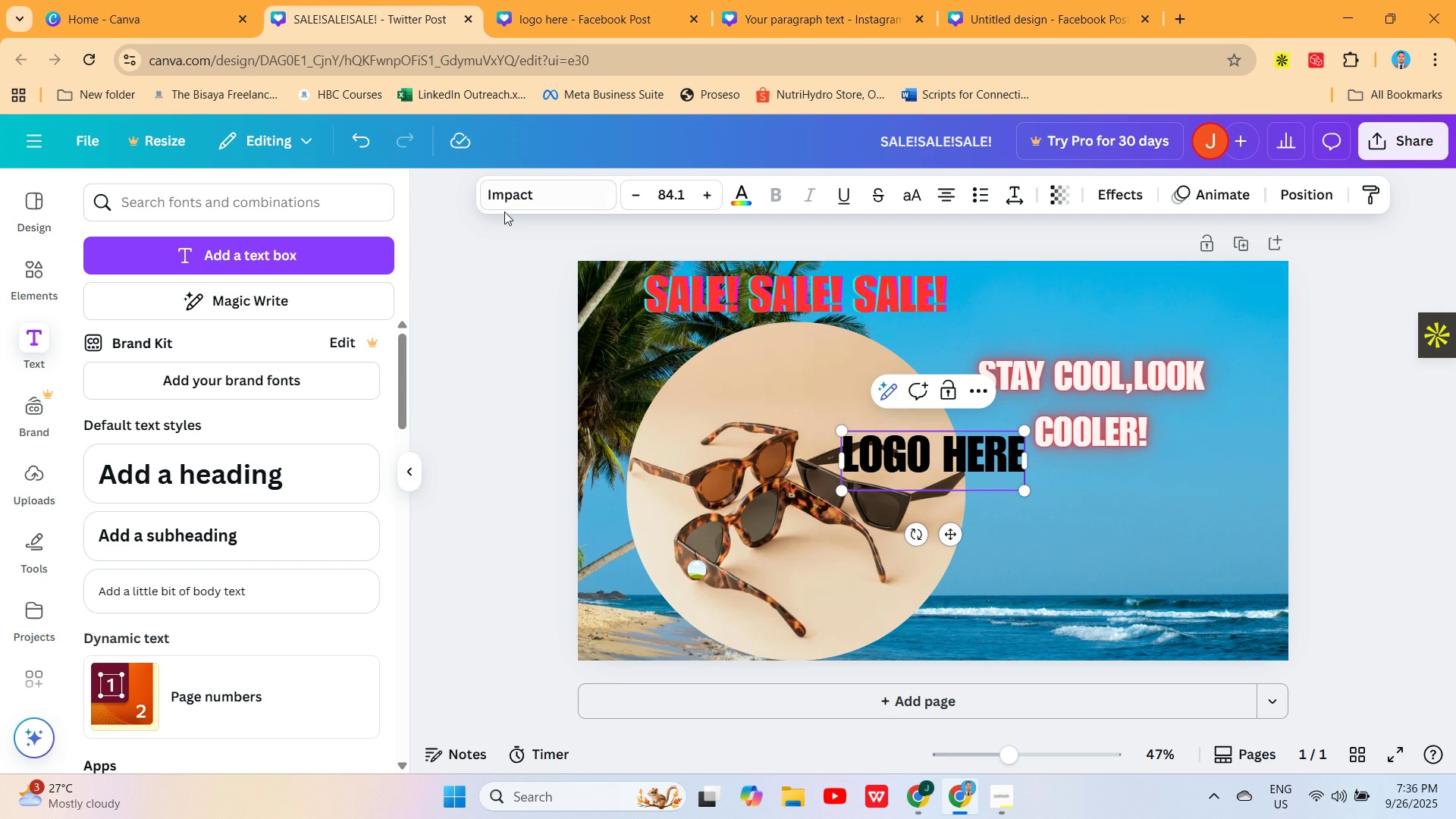 
left_click([507, 202])
 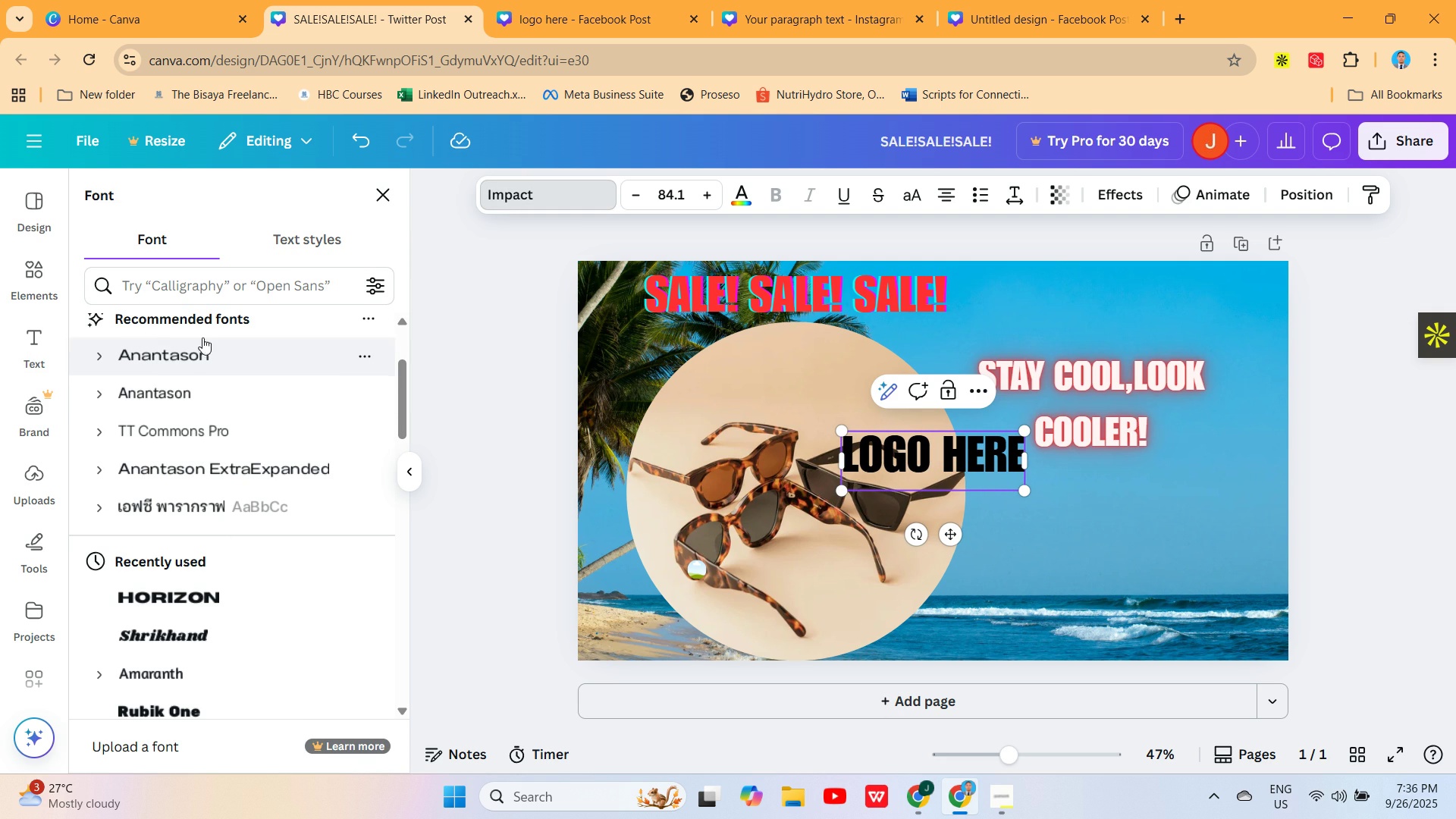 
left_click([196, 382])